 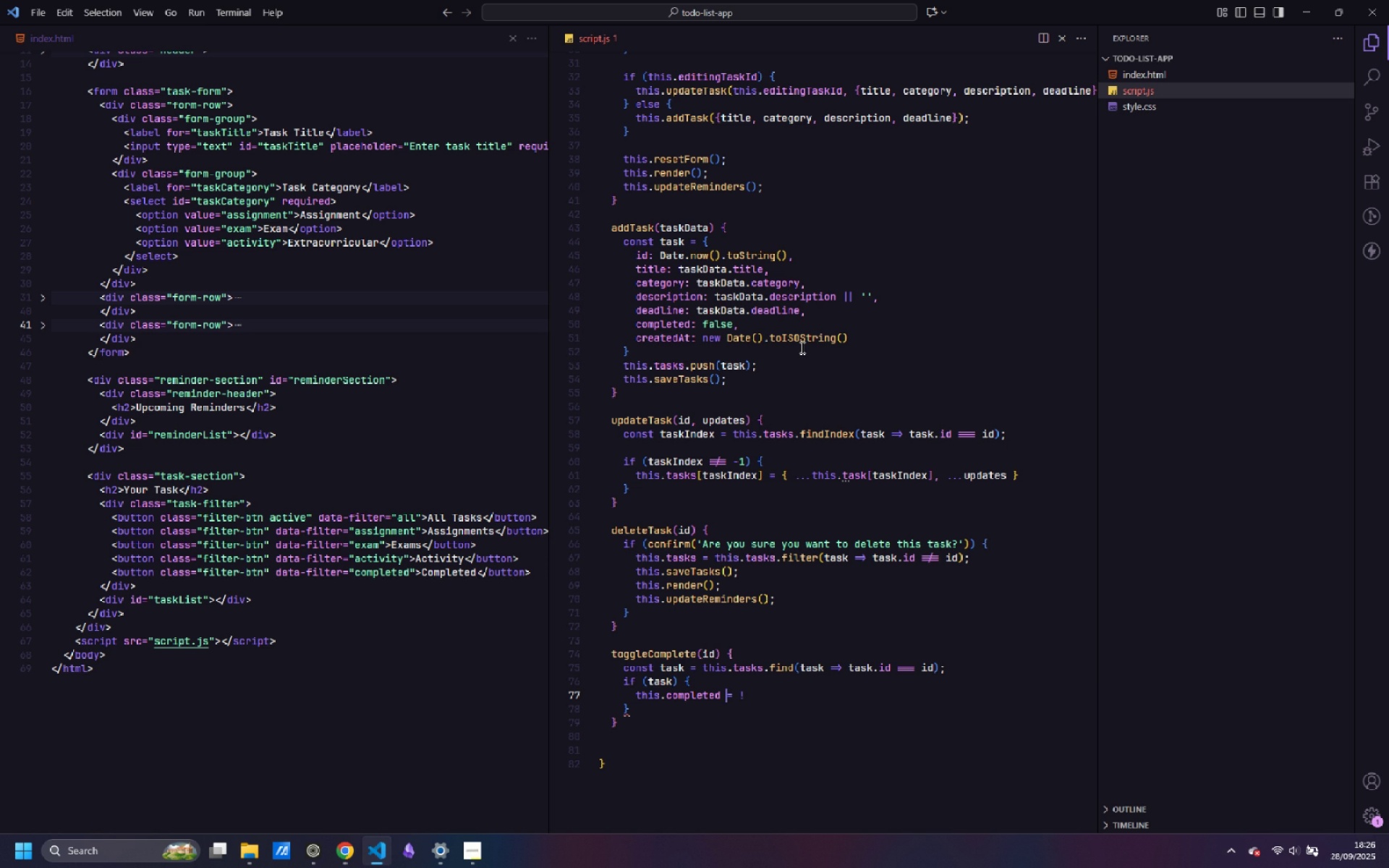 
key(Control+Shift+ArrowLeft)
 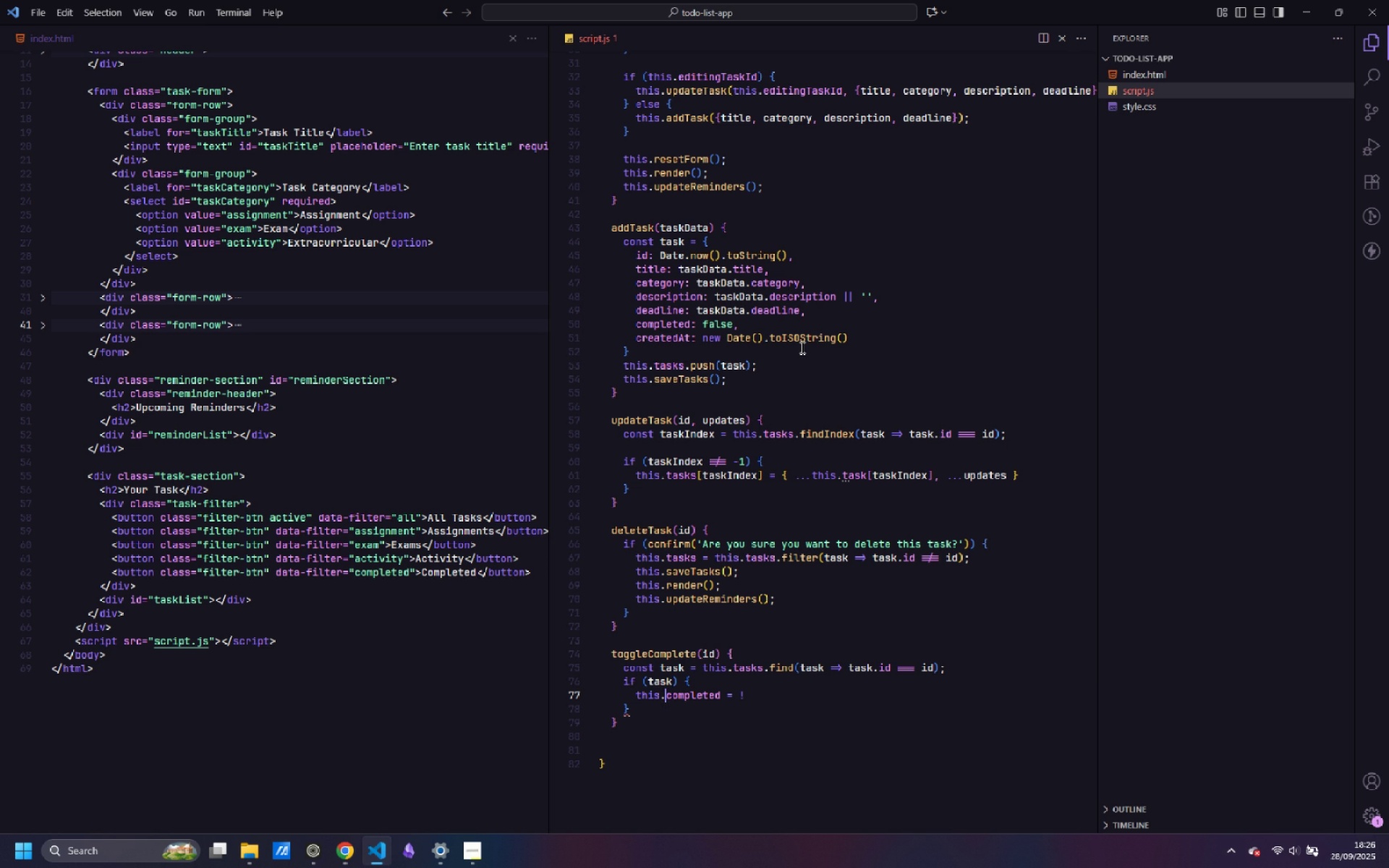 
key(Control+Shift+ArrowLeft)
 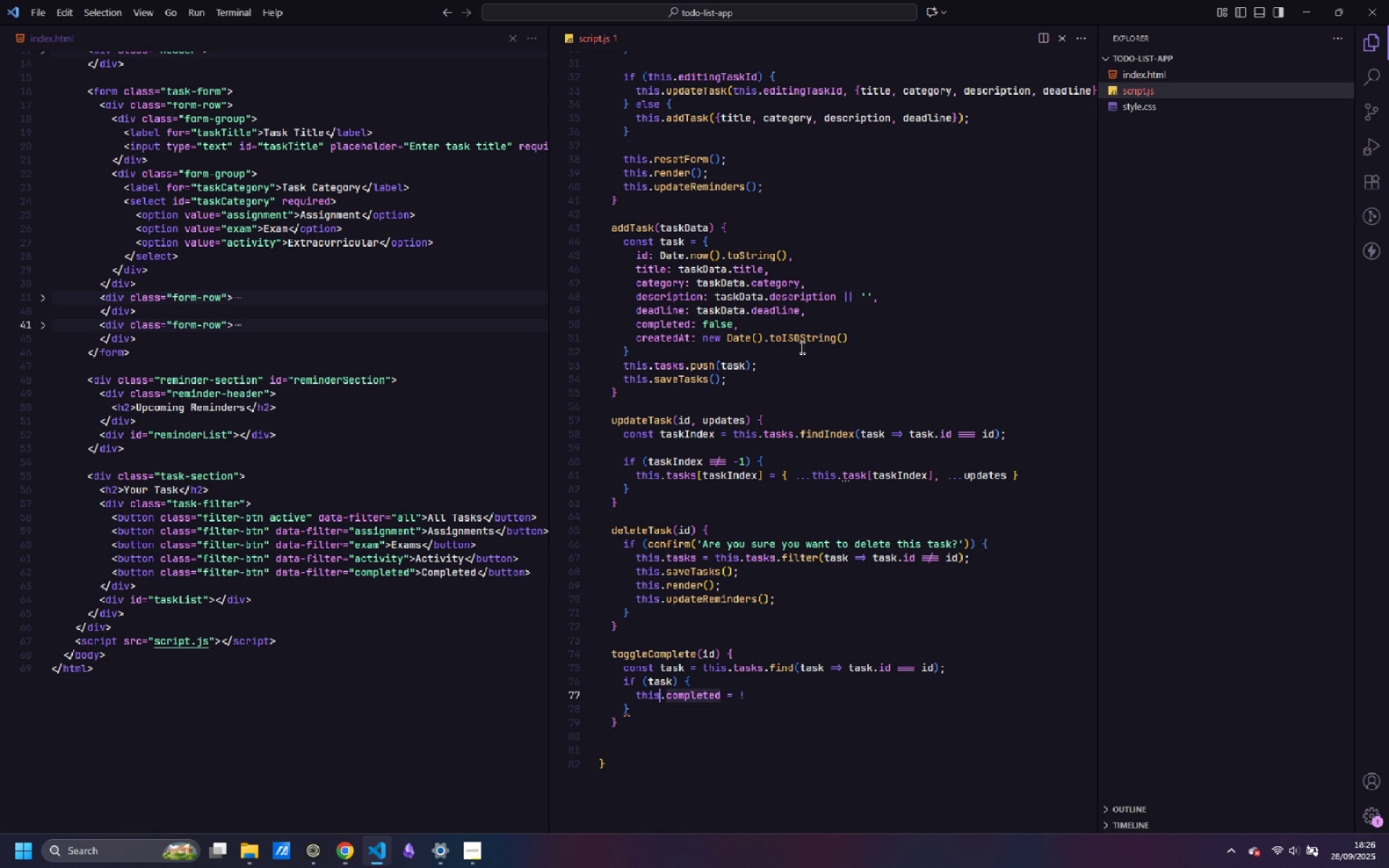 
key(Shift+ArrowLeft)
 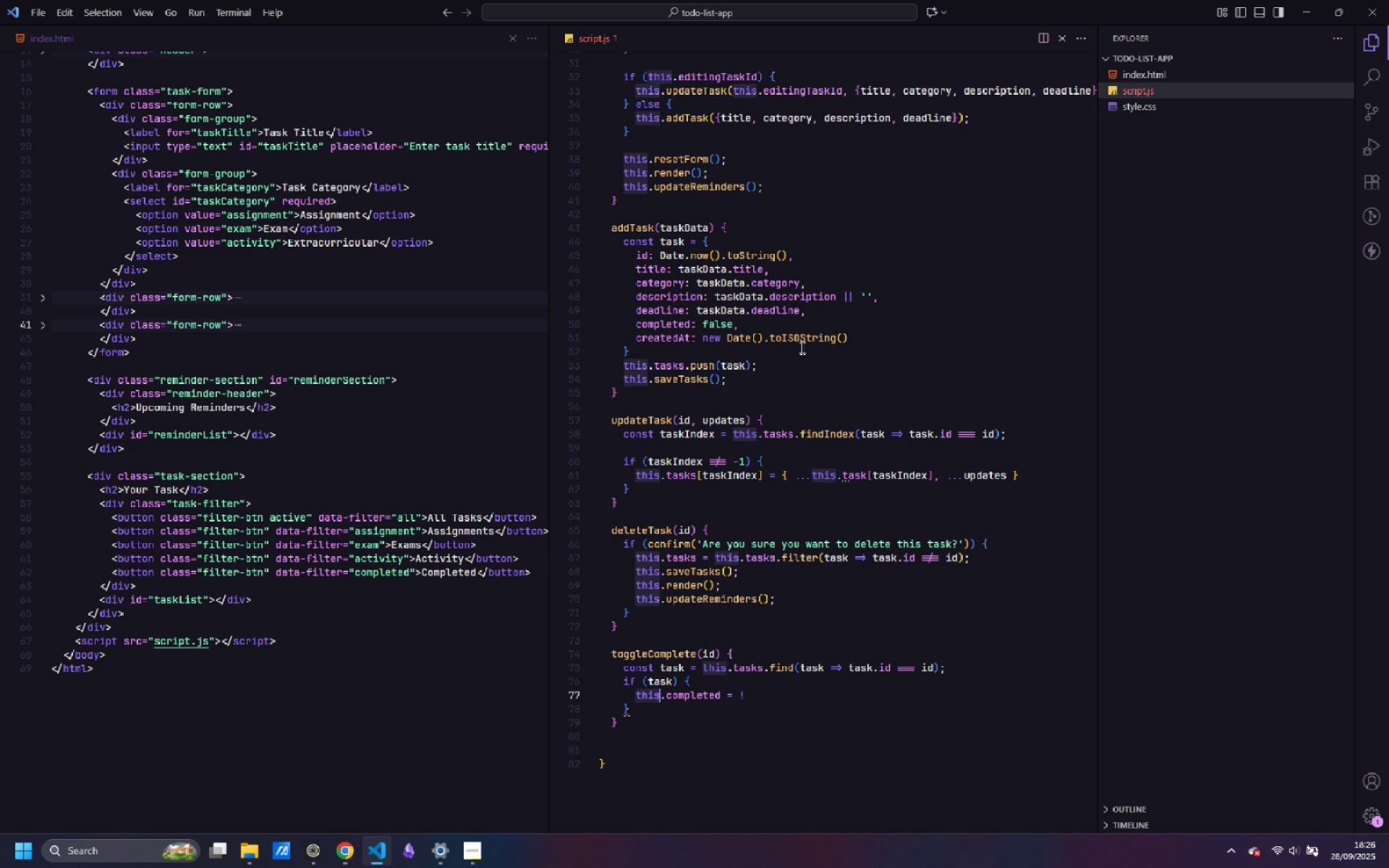 
key(Control+Shift+ControlLeft)
 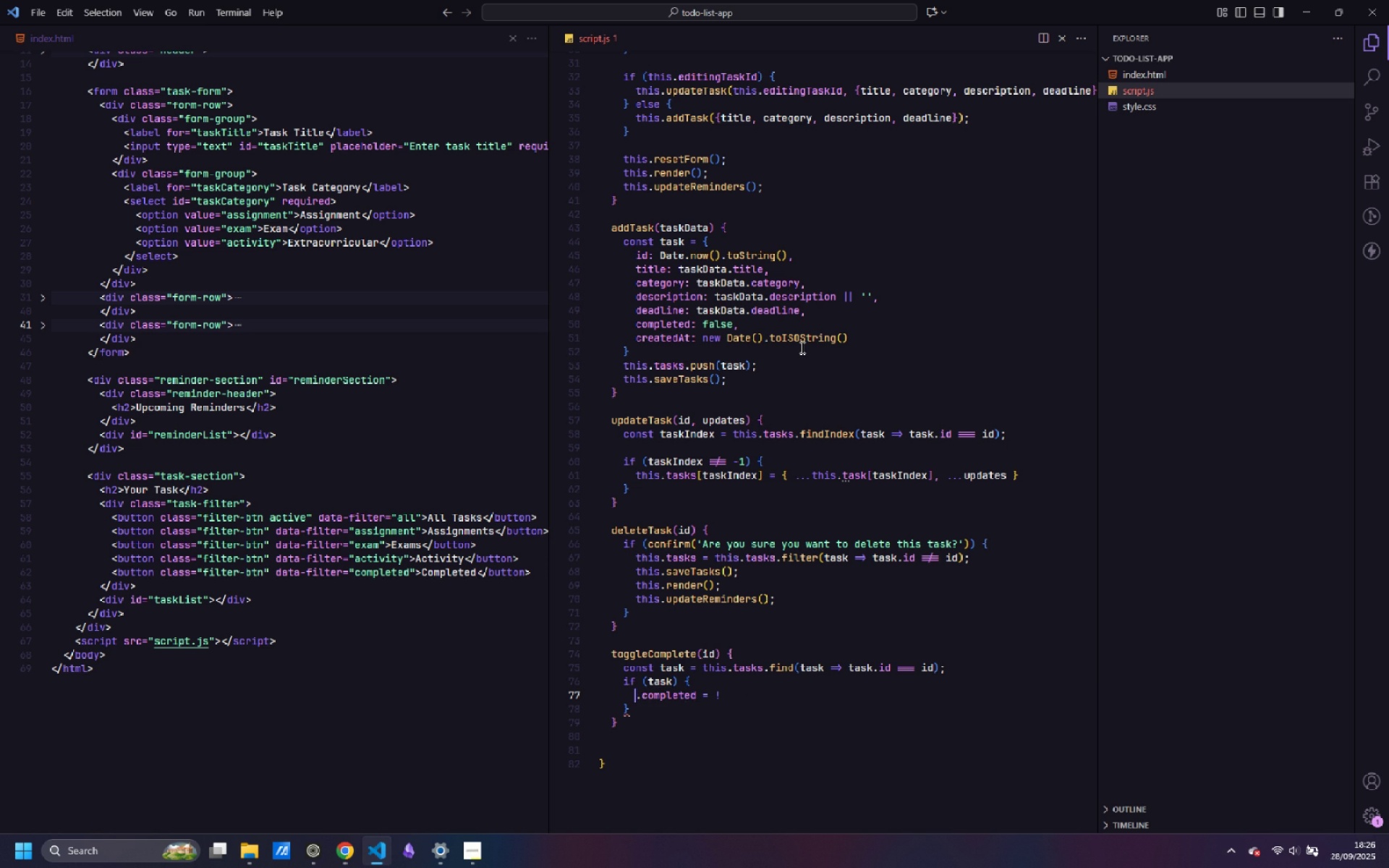 
key(Control+Shift+Backspace)
 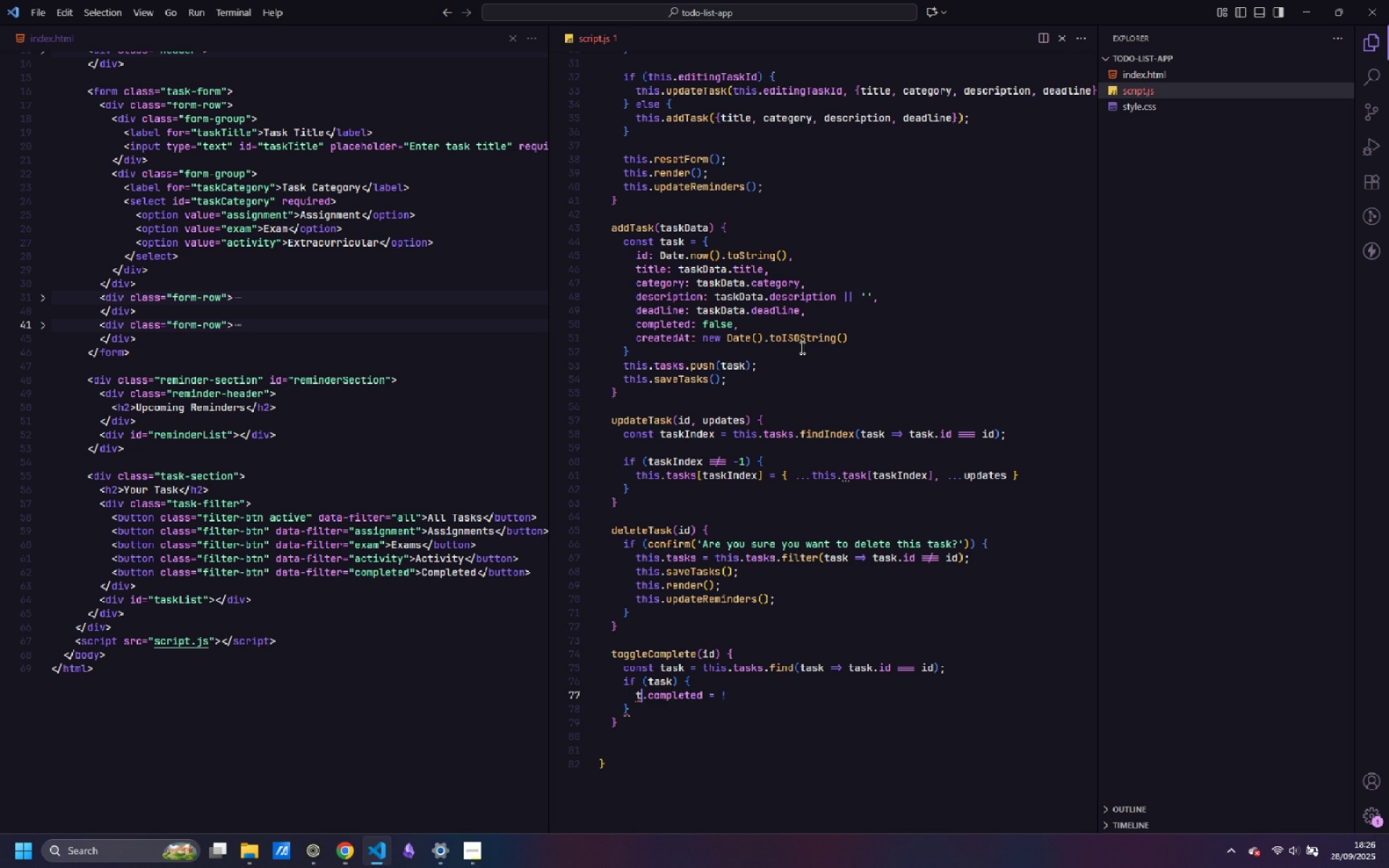 
type(TASK)